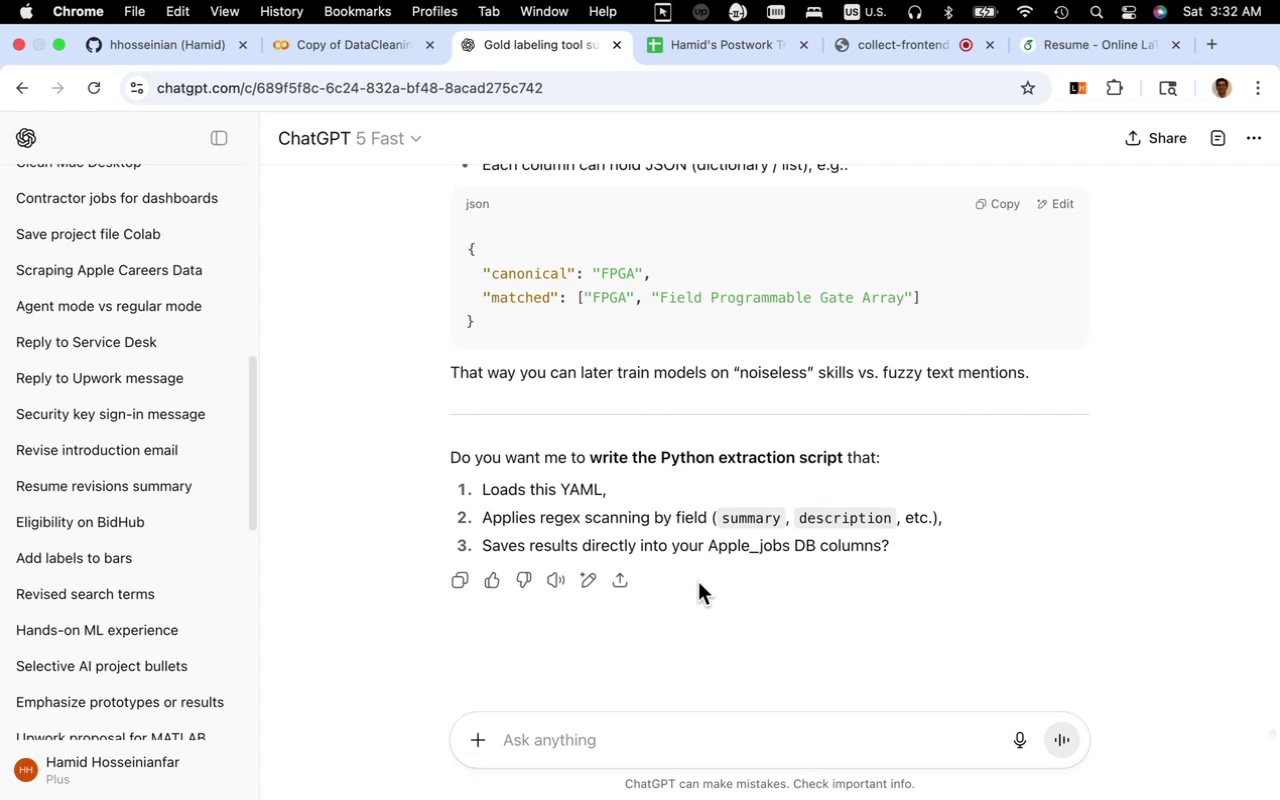 
scroll: coordinate [698, 582], scroll_direction: up, amount: 4.0
 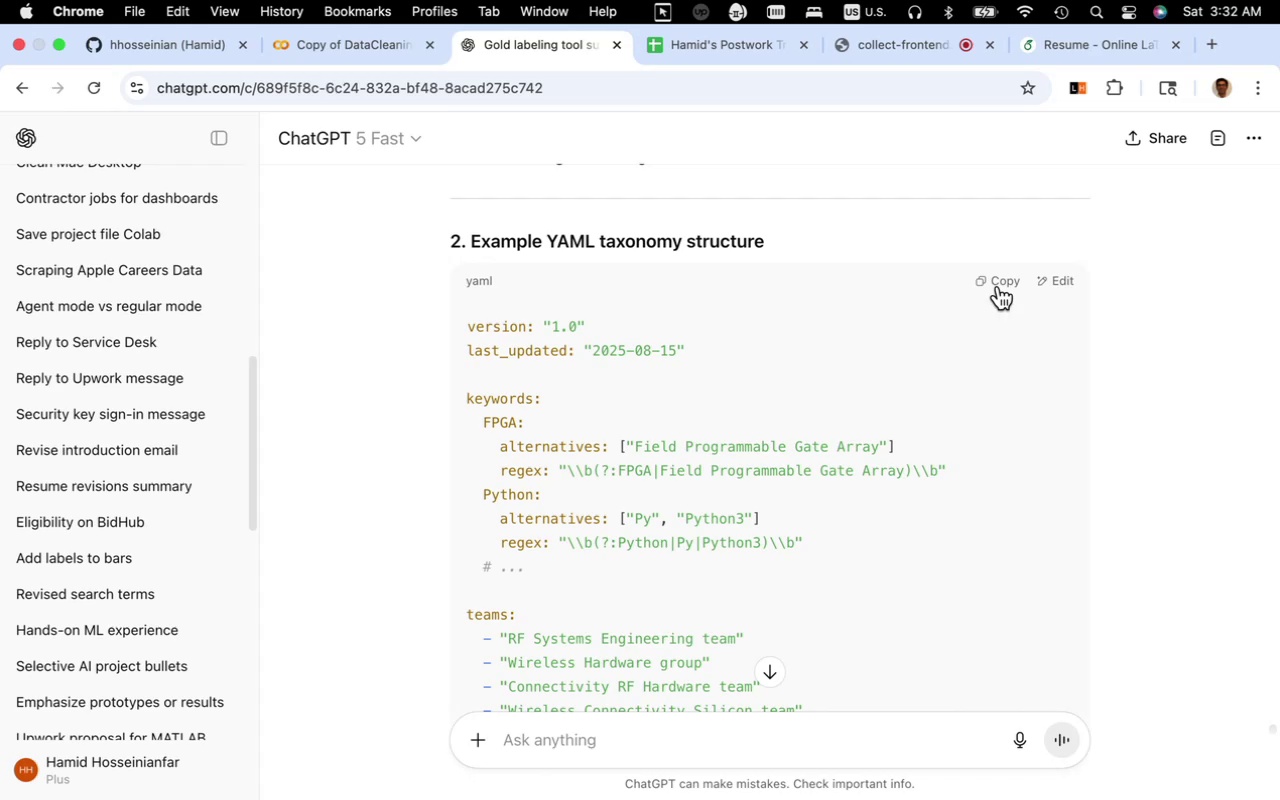 
wait(12.27)
 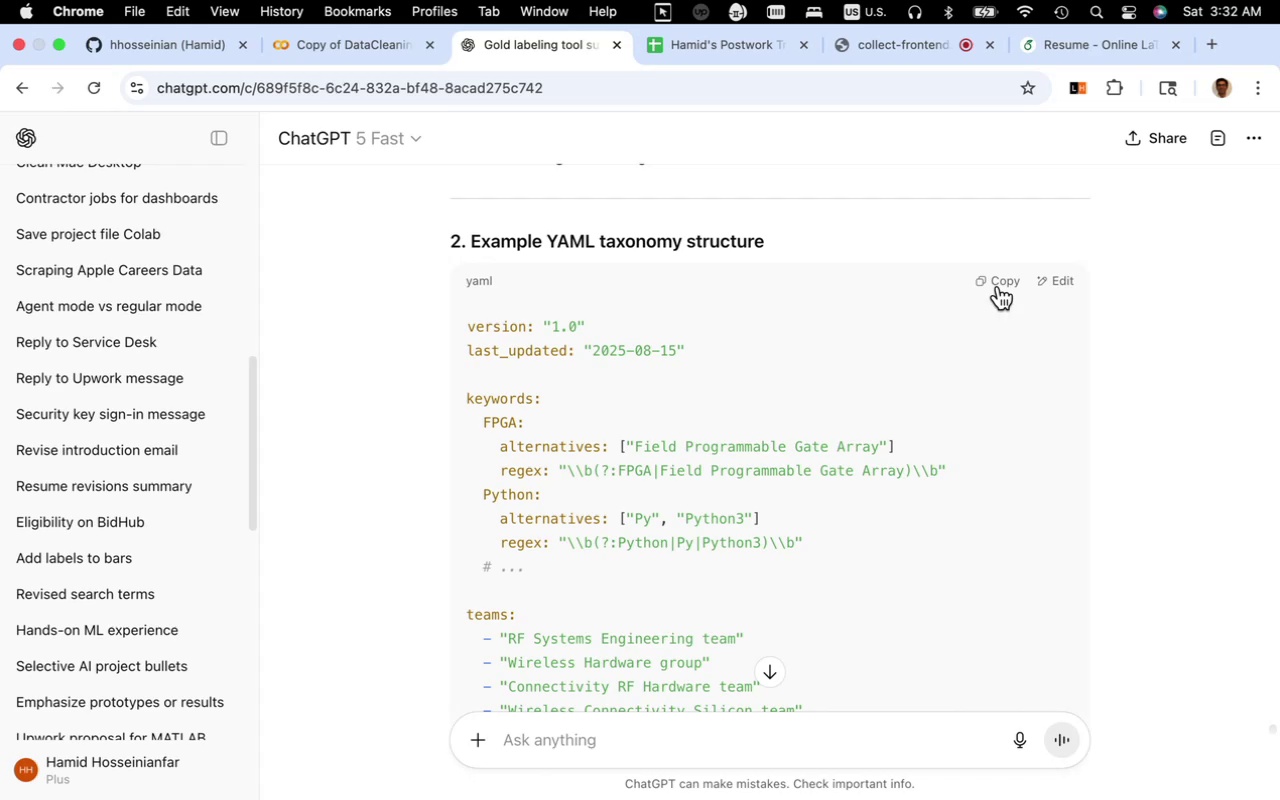 
scroll: coordinate [881, 519], scroll_direction: down, amount: 9.0
 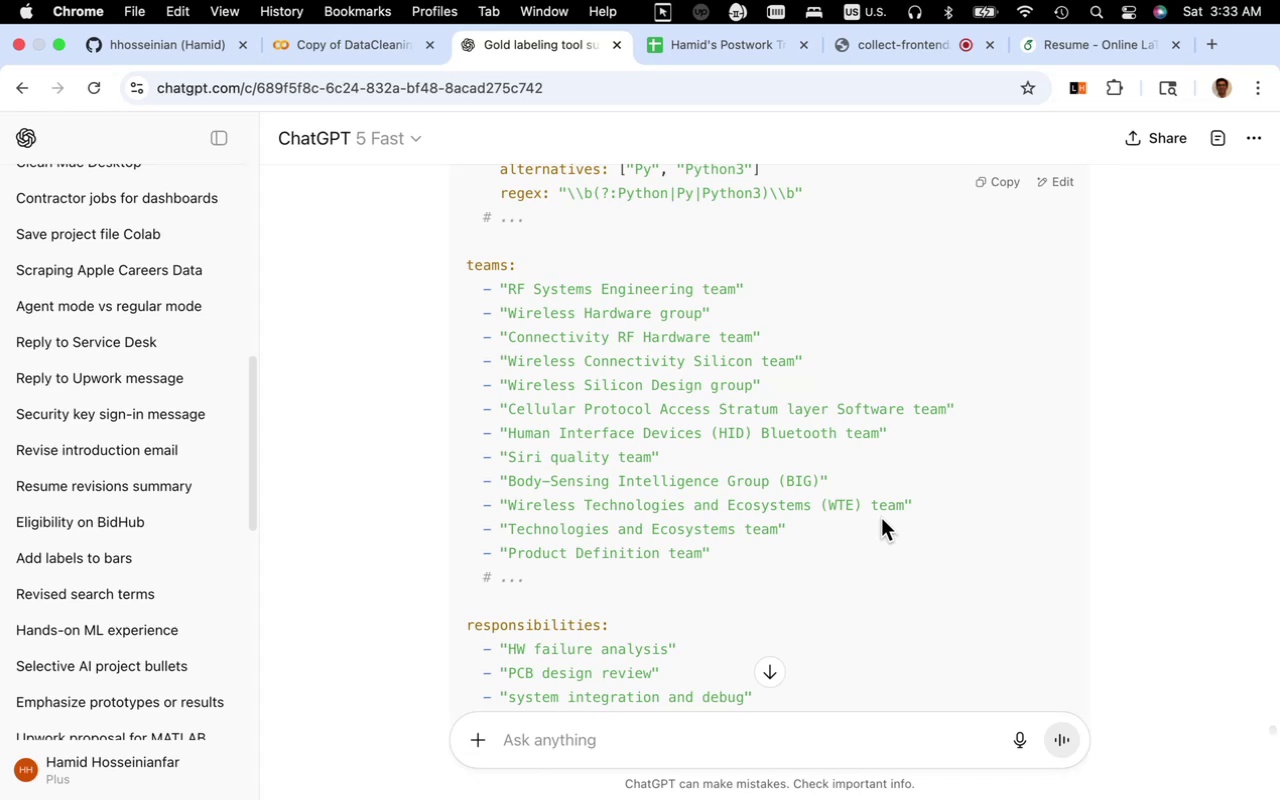 
wait(40.44)
 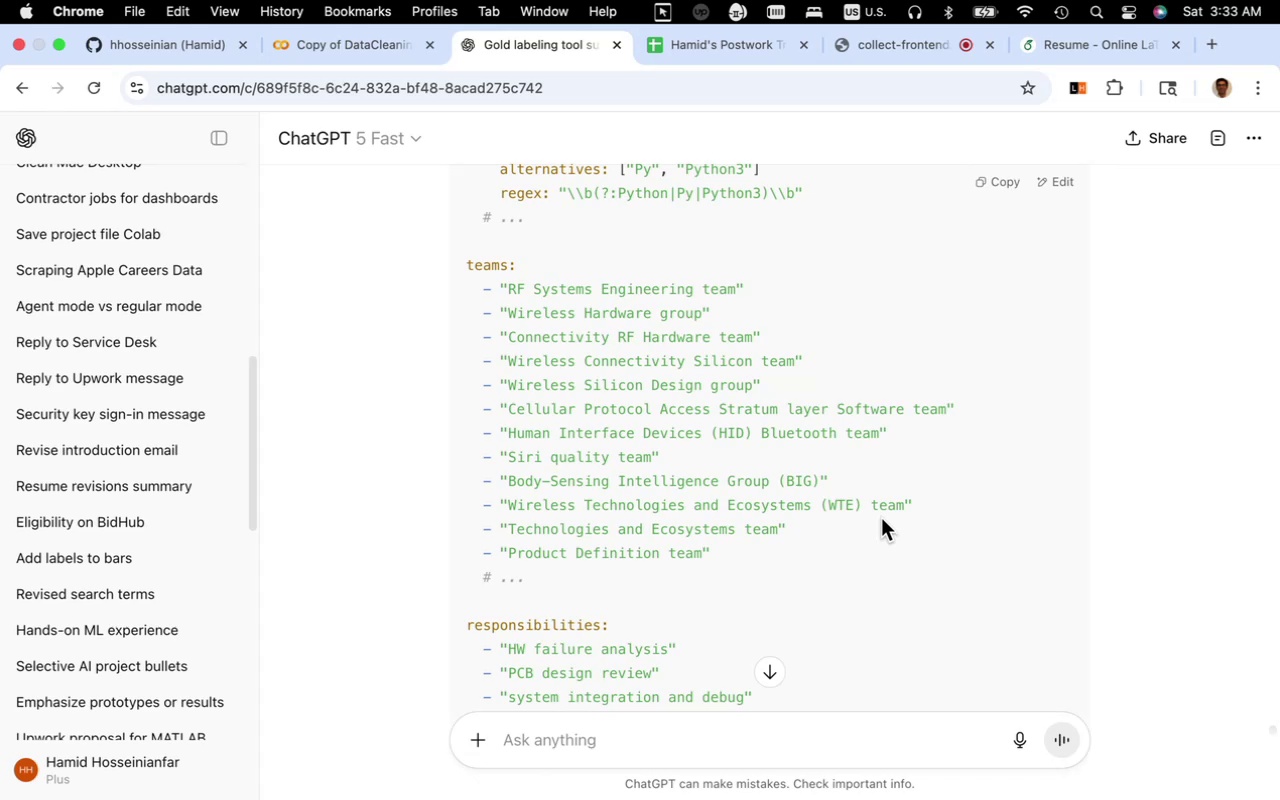 
scroll: coordinate [844, 549], scroll_direction: up, amount: 28.0
 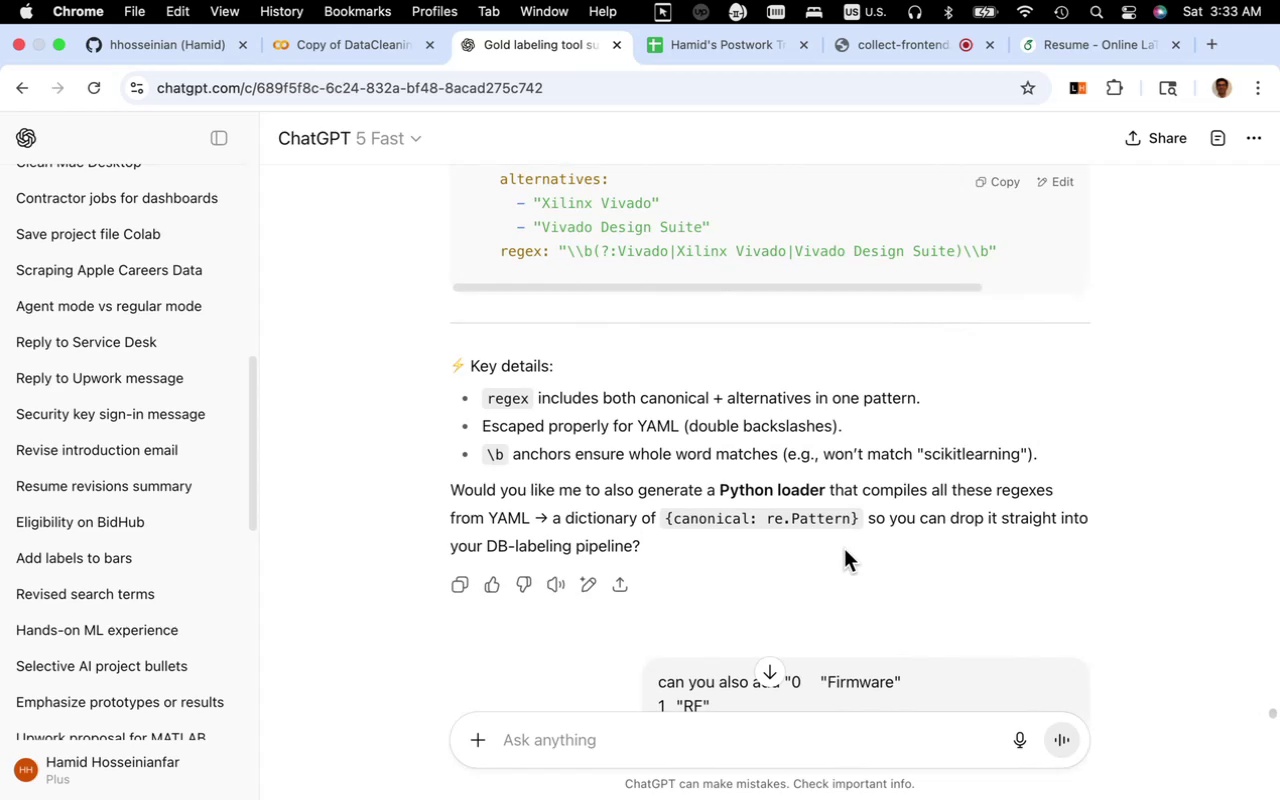 
wait(8.14)
 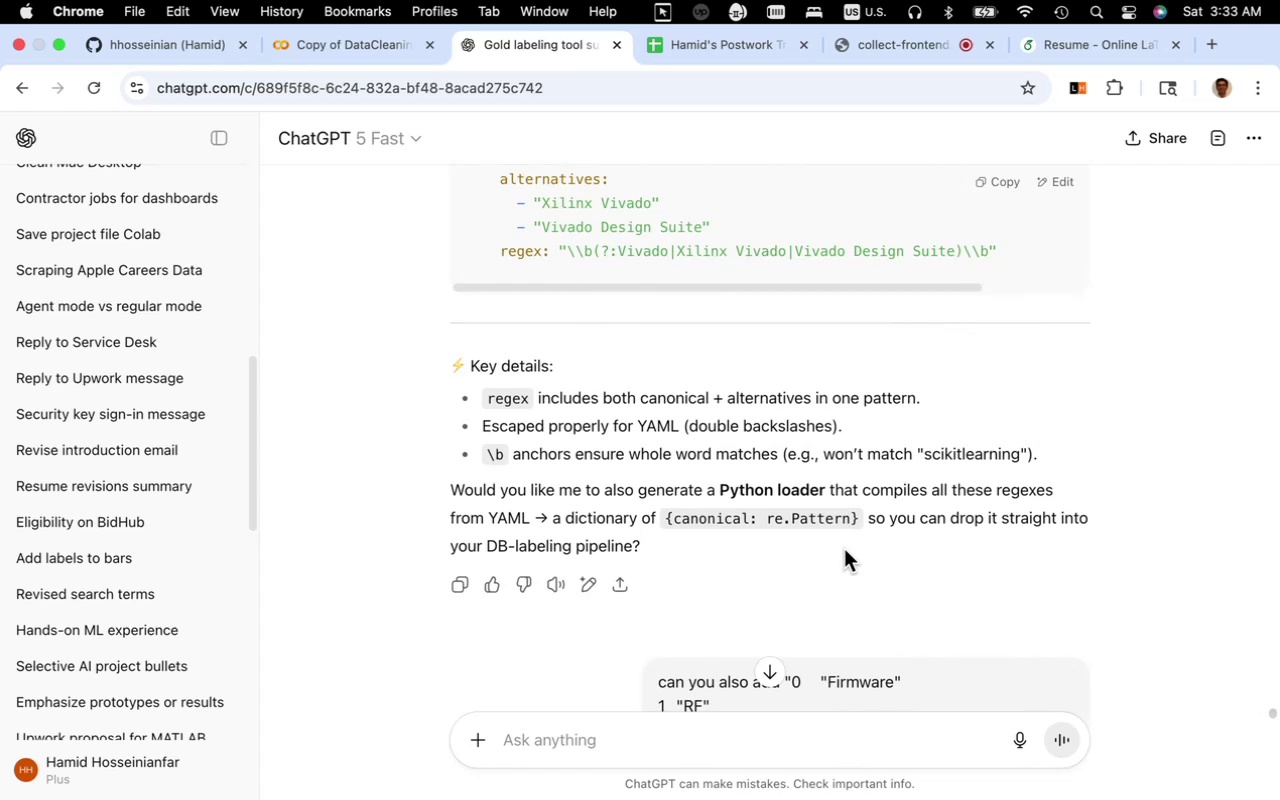 
scroll: coordinate [739, 571], scroll_direction: down, amount: 99.0
 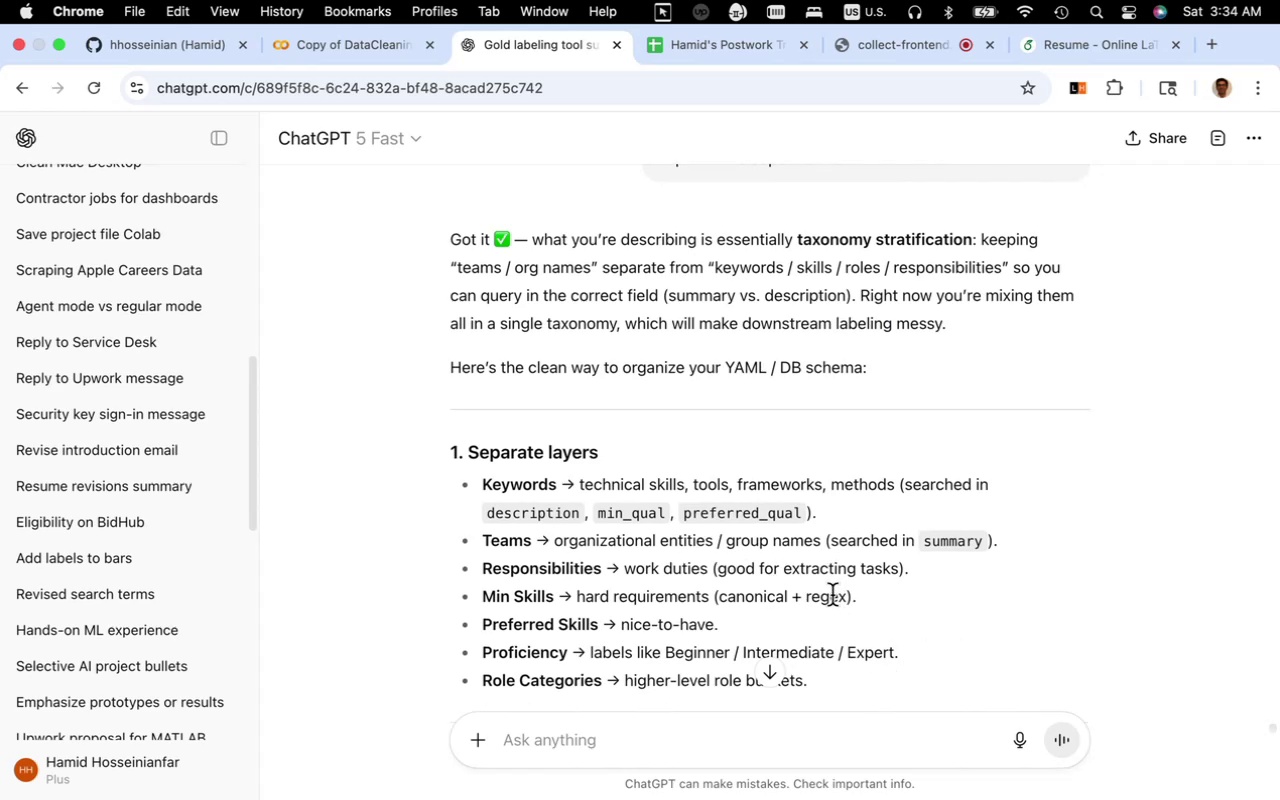 
wait(38.12)
 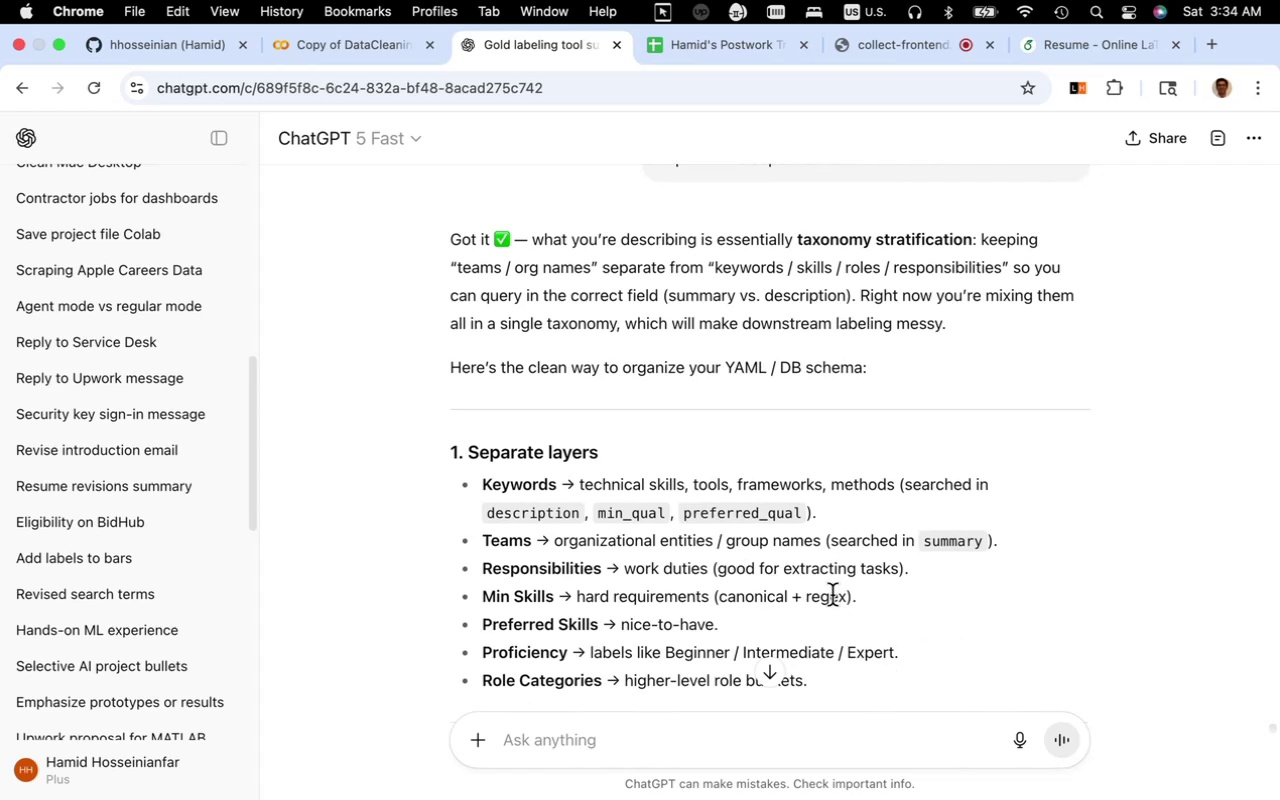 
scroll: coordinate [691, 512], scroll_direction: down, amount: 12.0
 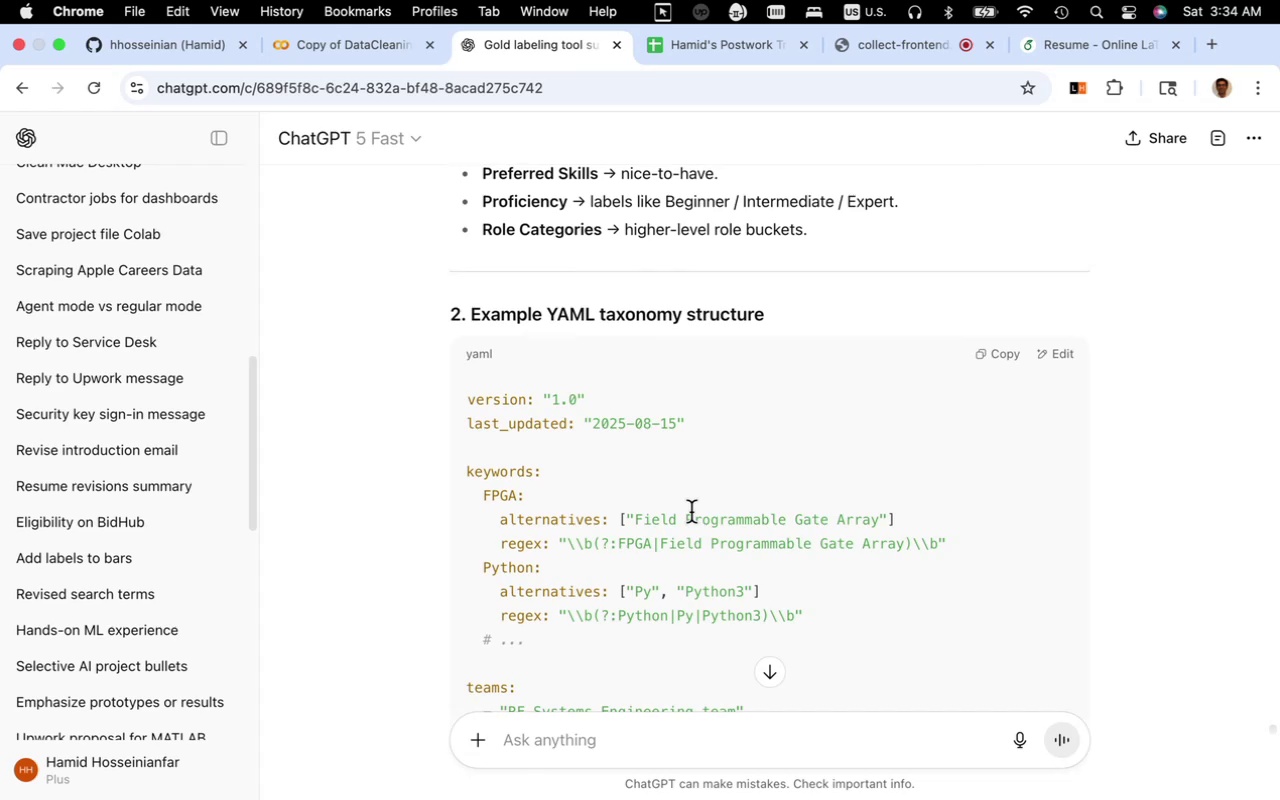 
left_click([691, 512])
 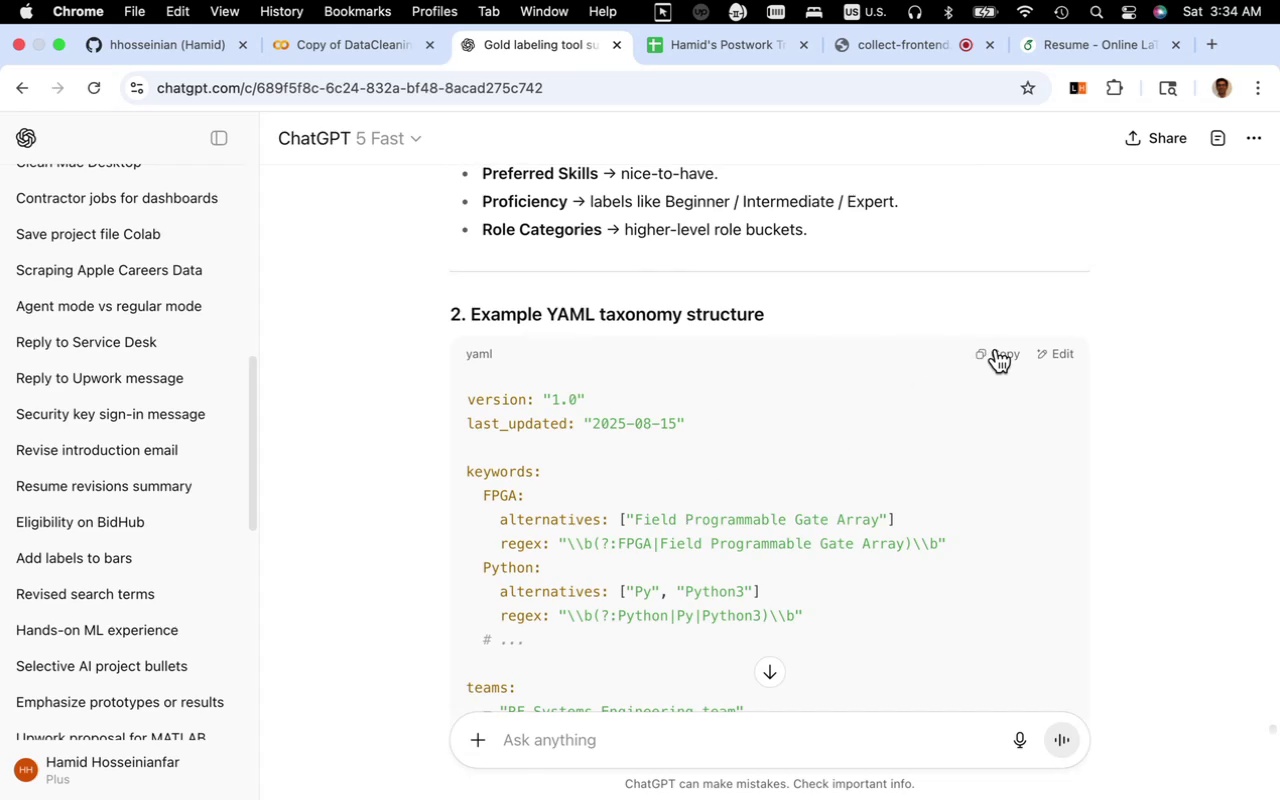 
wait(7.64)
 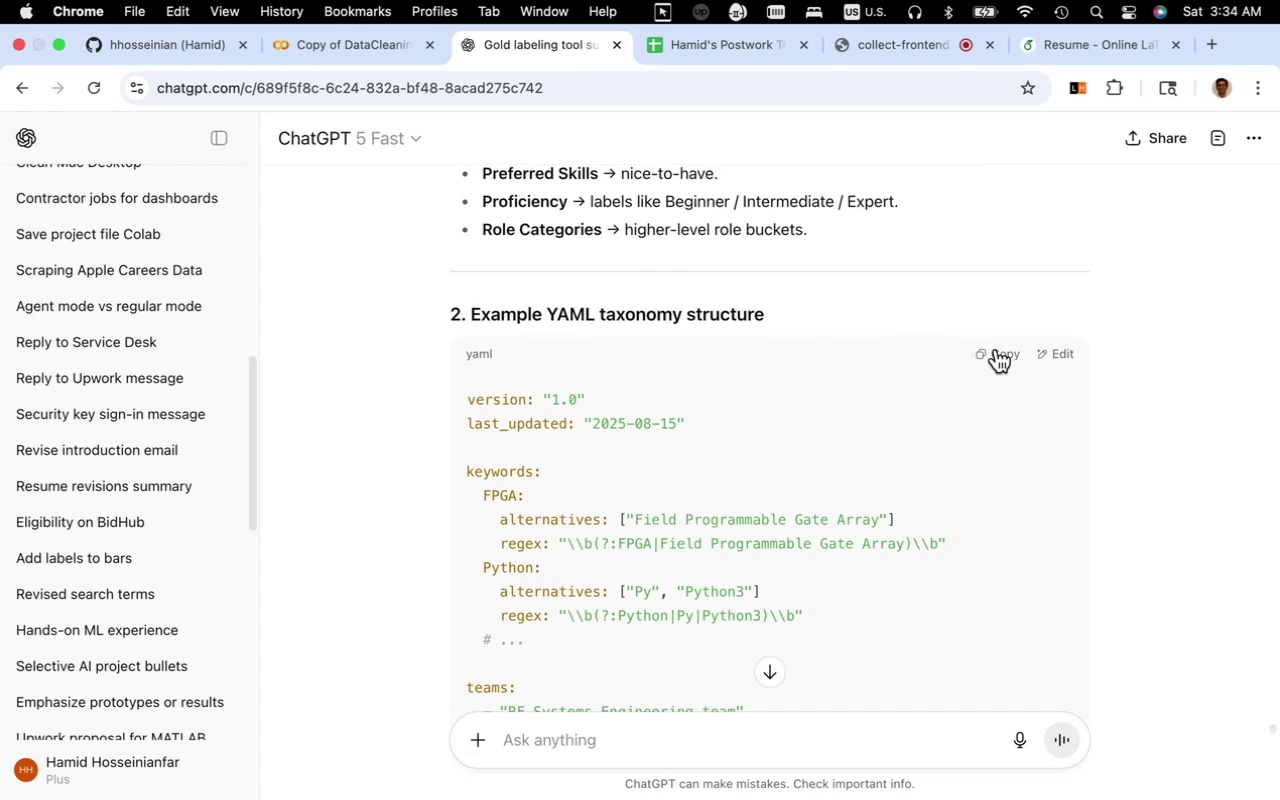 
scroll: coordinate [748, 585], scroll_direction: up, amount: 188.0
 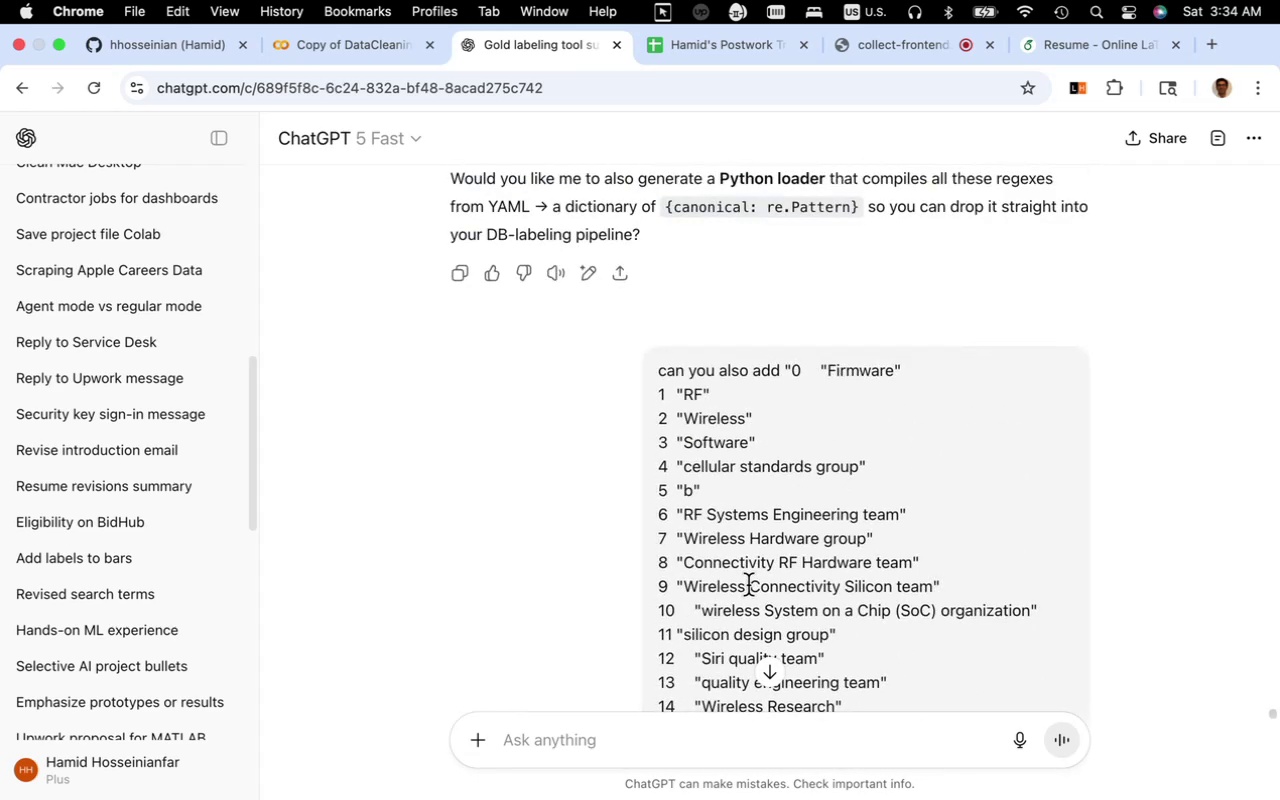 
scroll: coordinate [748, 585], scroll_direction: down, amount: 8.0
 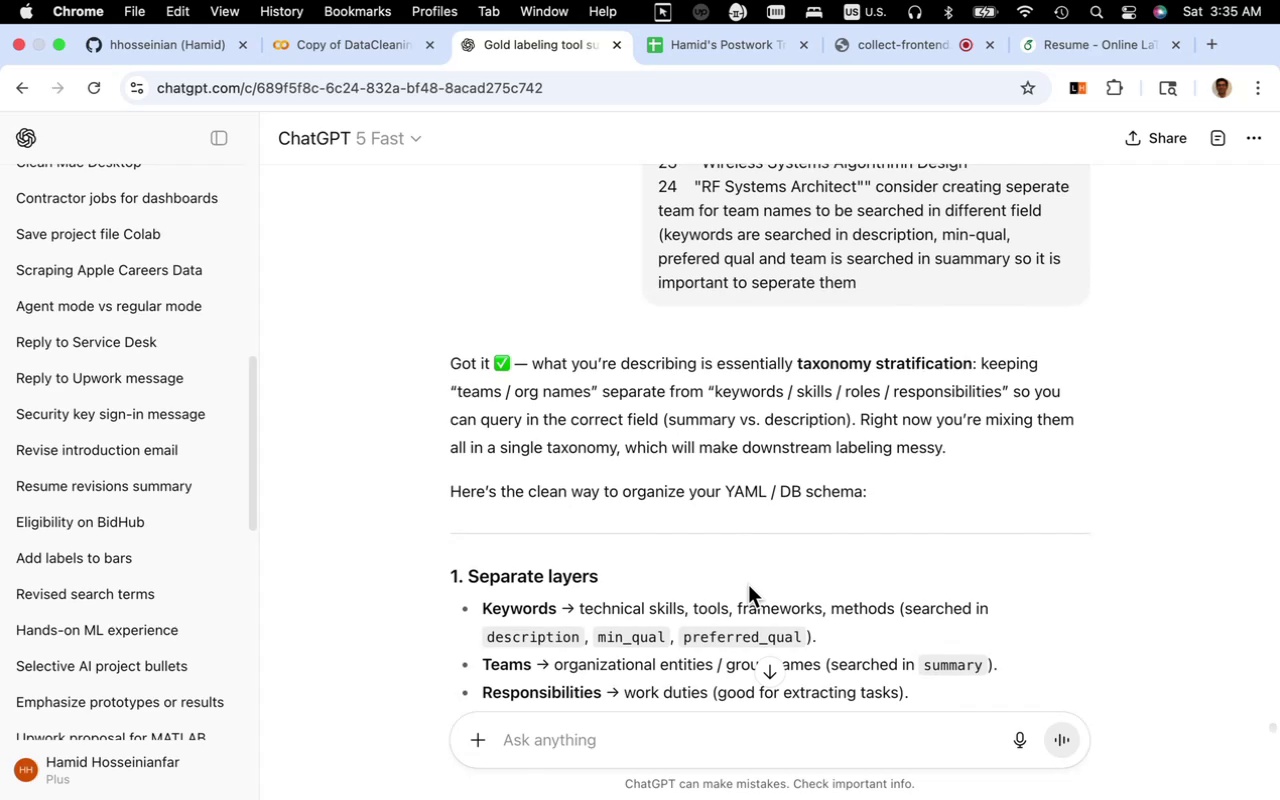 
wait(14.75)
 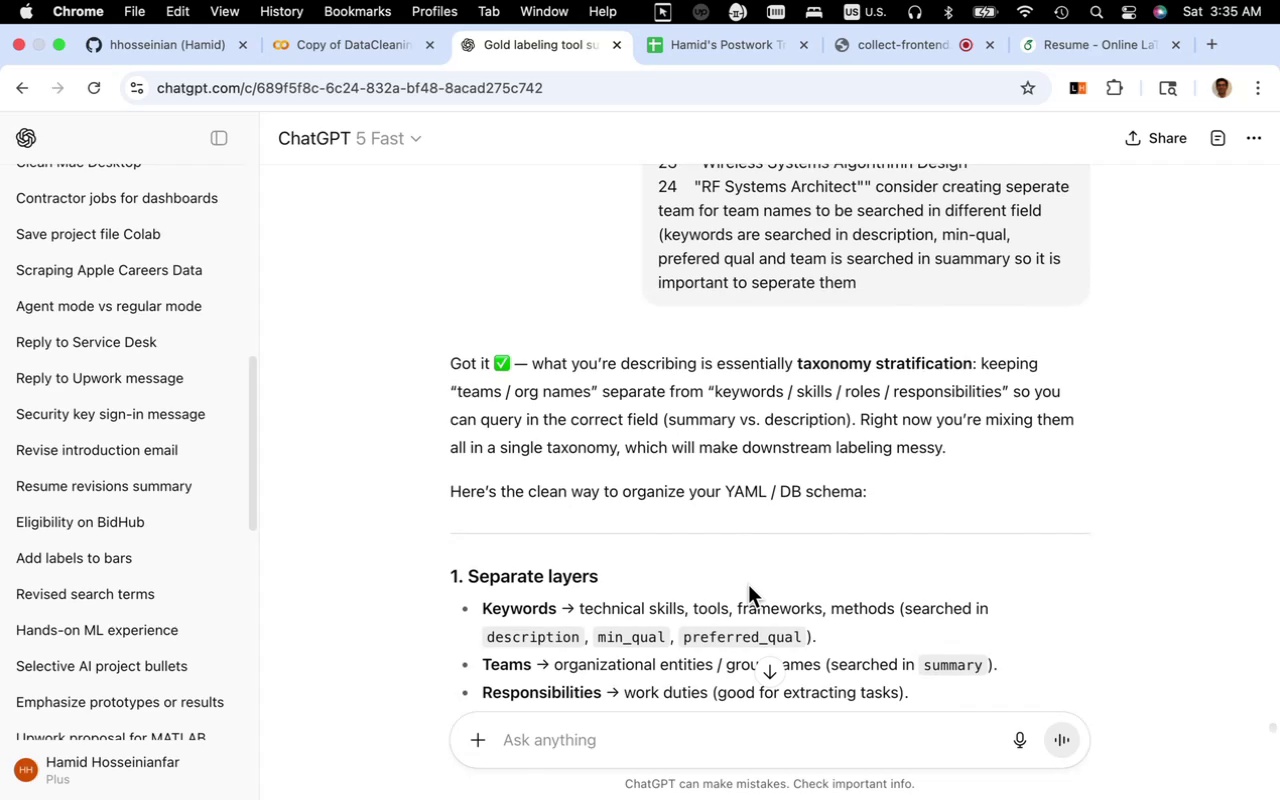 
scroll: coordinate [734, 572], scroll_direction: down, amount: 13.0
 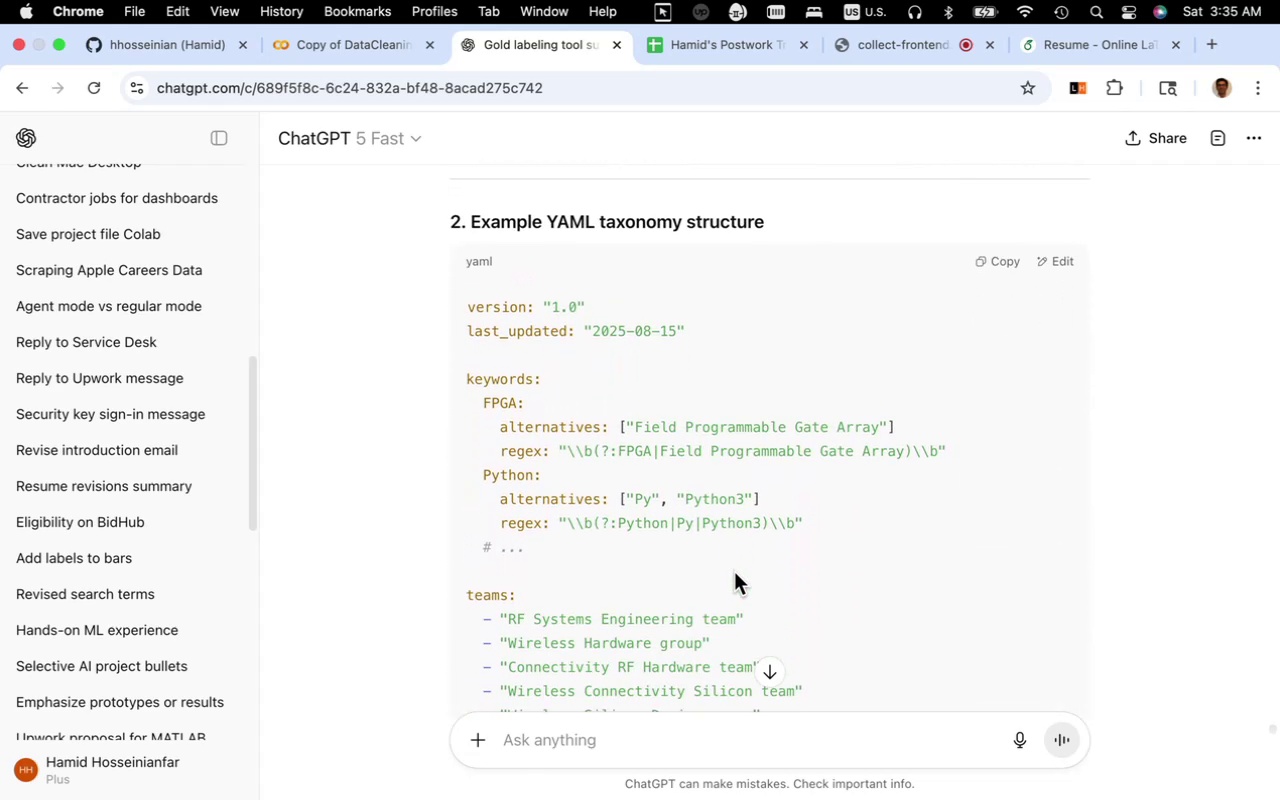 
wait(5.83)
 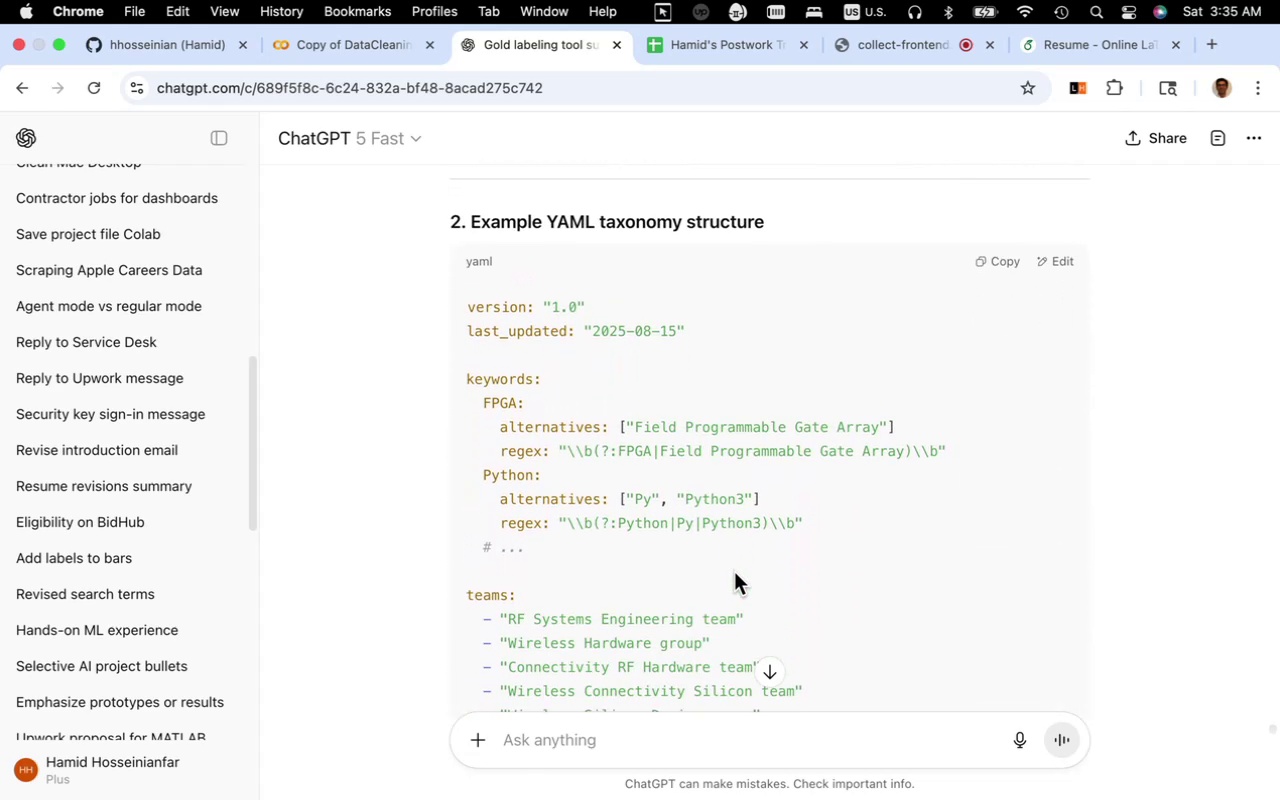 
scroll: coordinate [734, 572], scroll_direction: up, amount: 1.0
 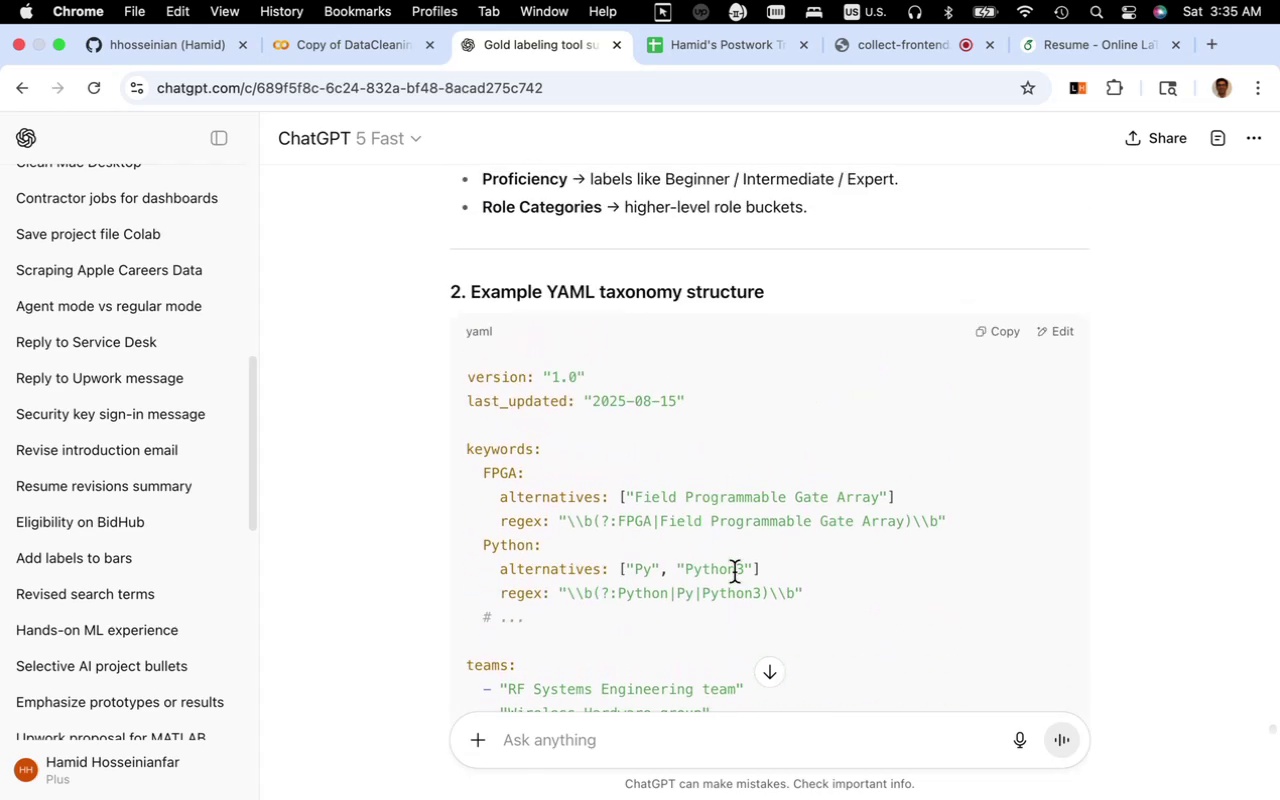 
scroll: coordinate [734, 572], scroll_direction: down, amount: 15.0
 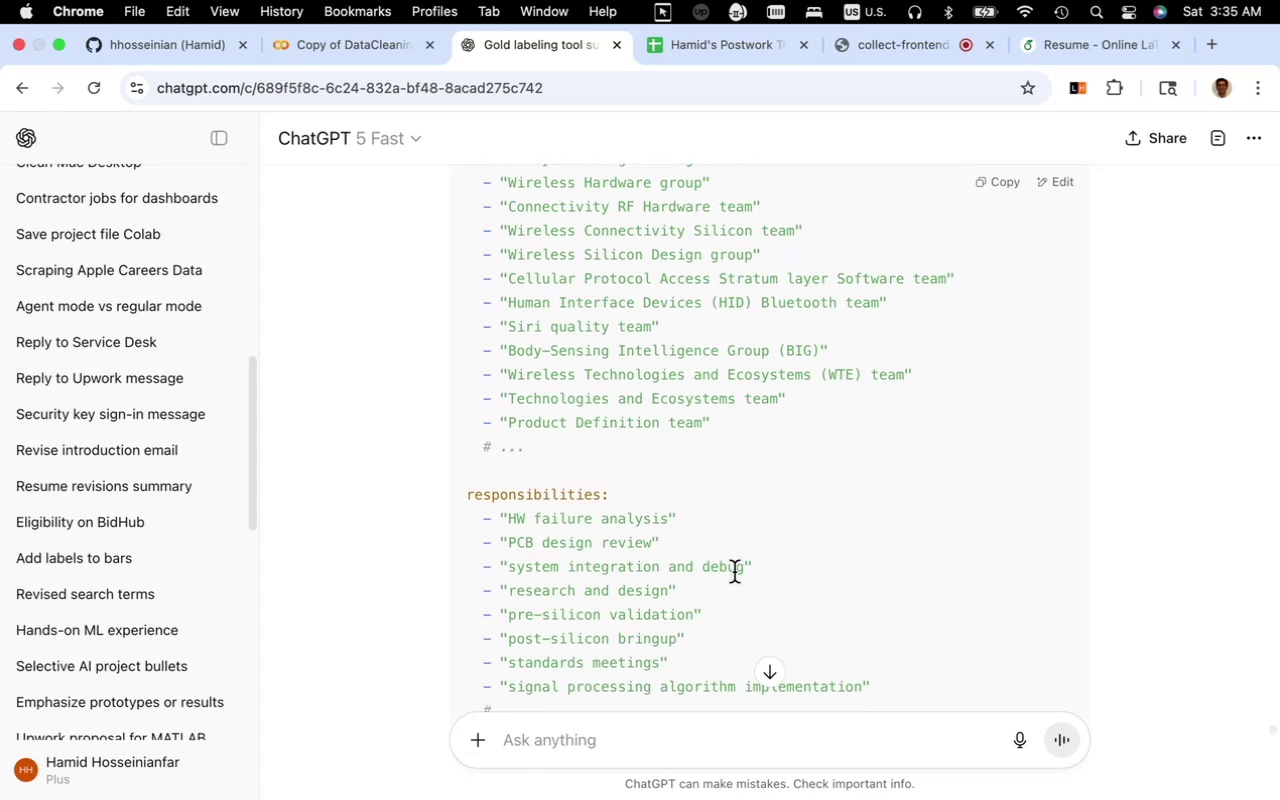 
scroll: coordinate [734, 572], scroll_direction: up, amount: 5.0
 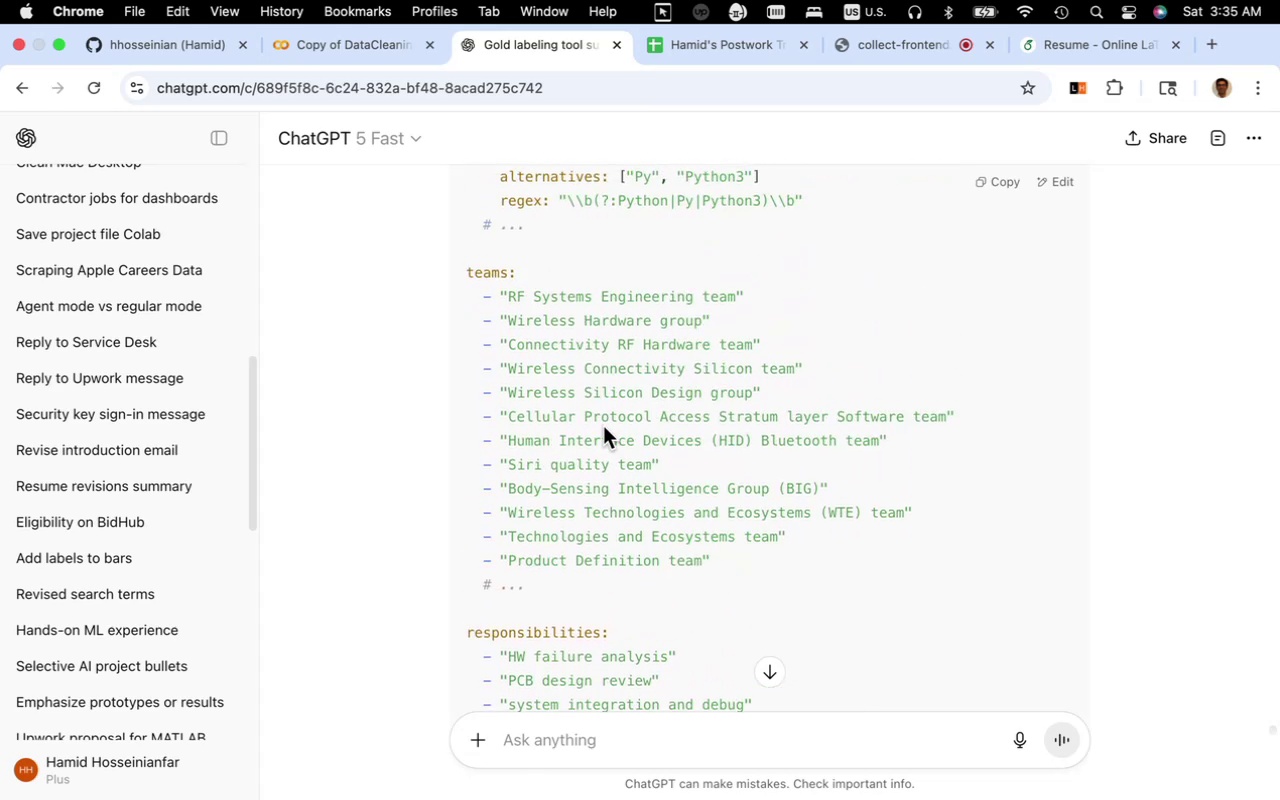 
wait(9.37)
 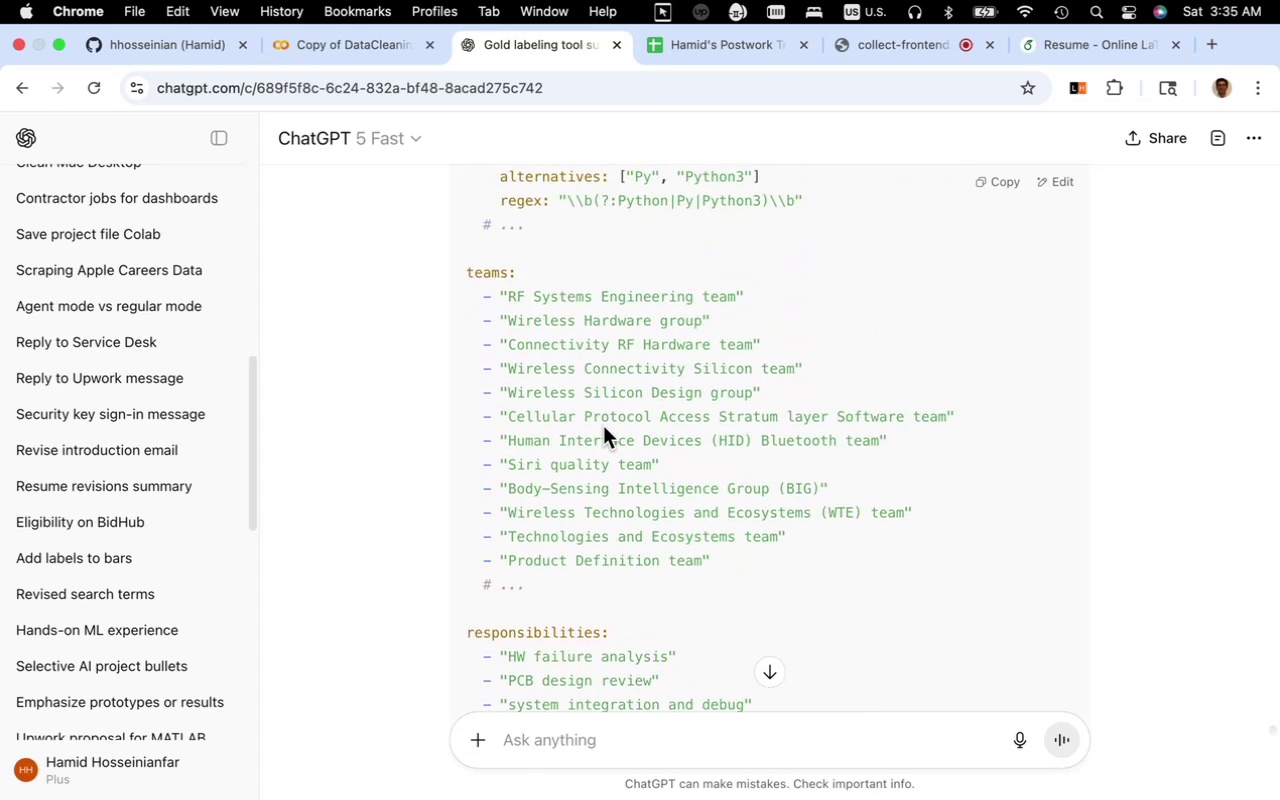 
left_click_drag(start_coordinate=[468, 271], to_coordinate=[714, 567])
 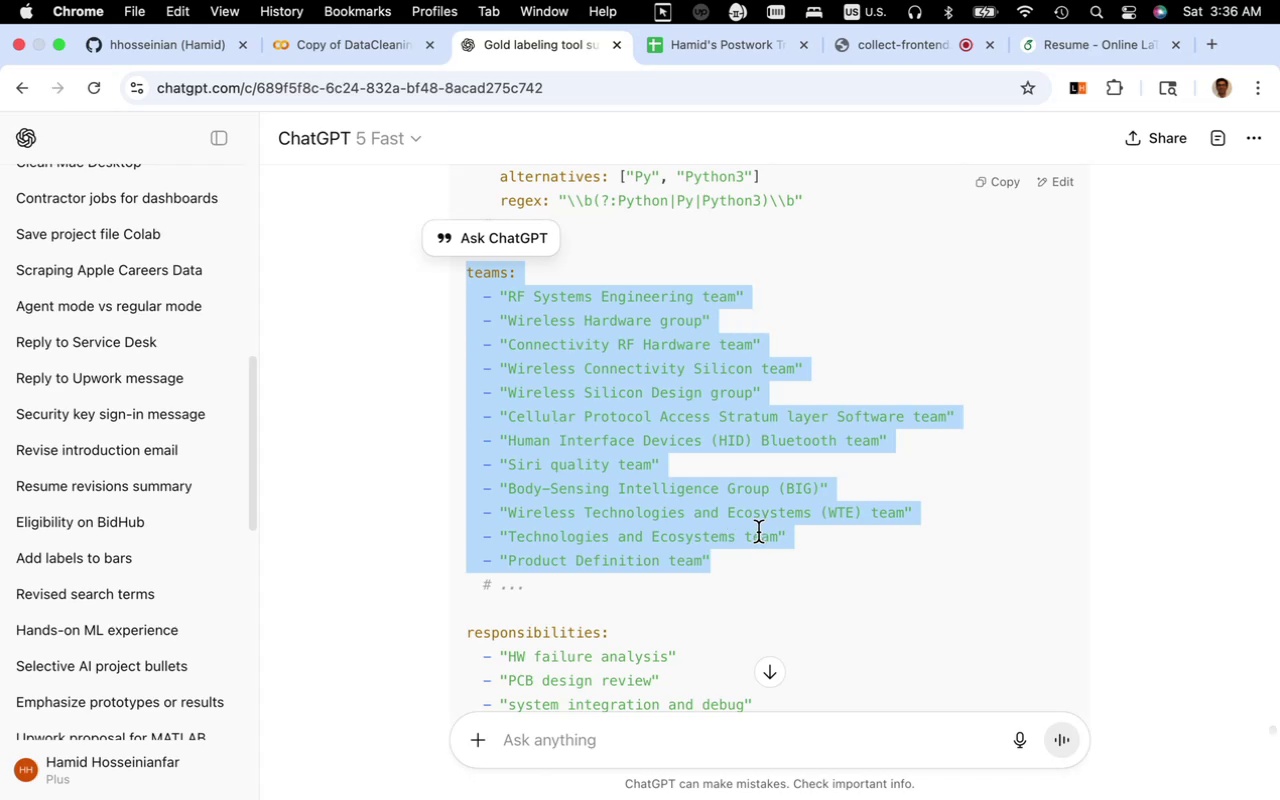 